 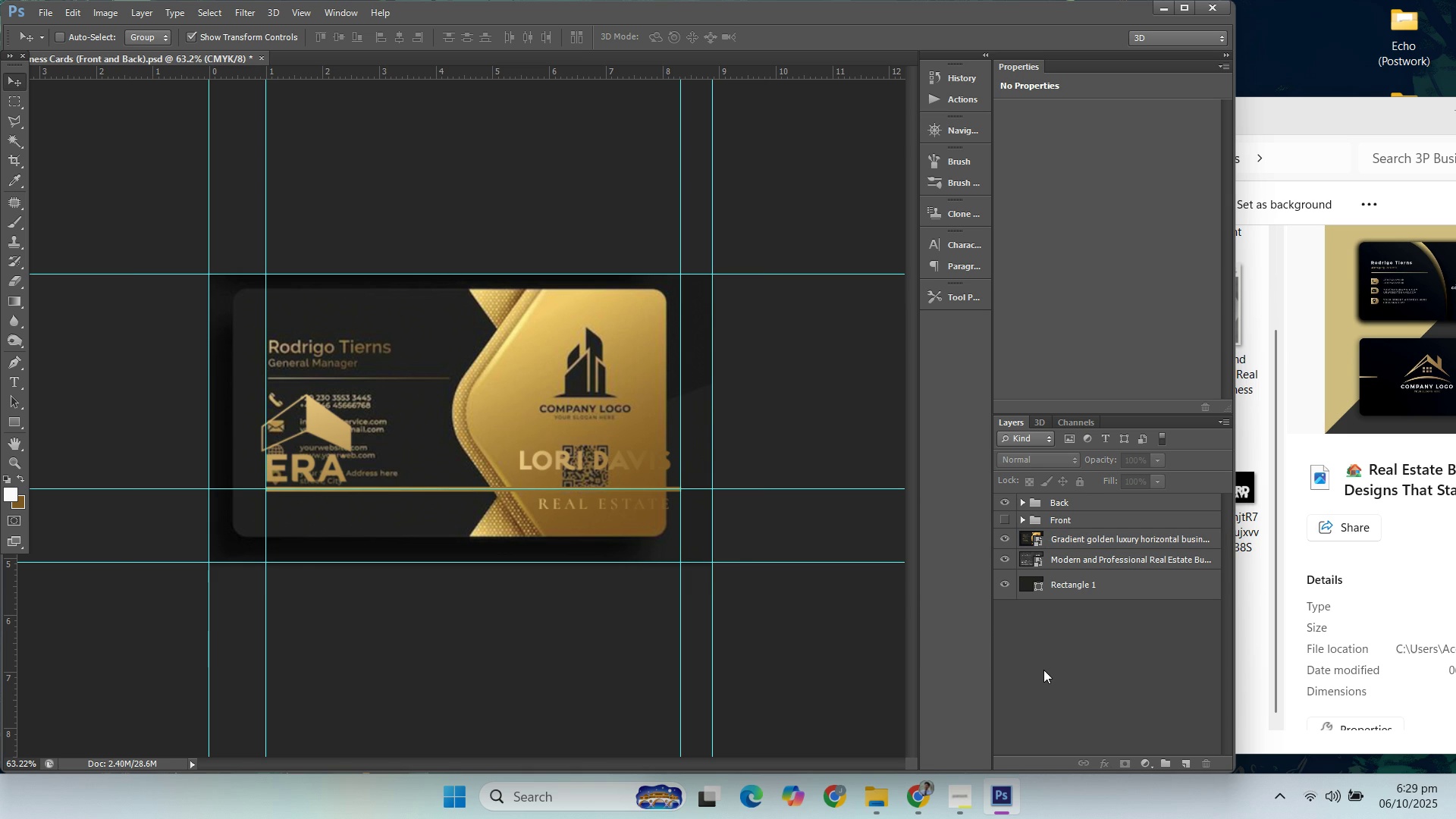 
left_click([1001, 538])
 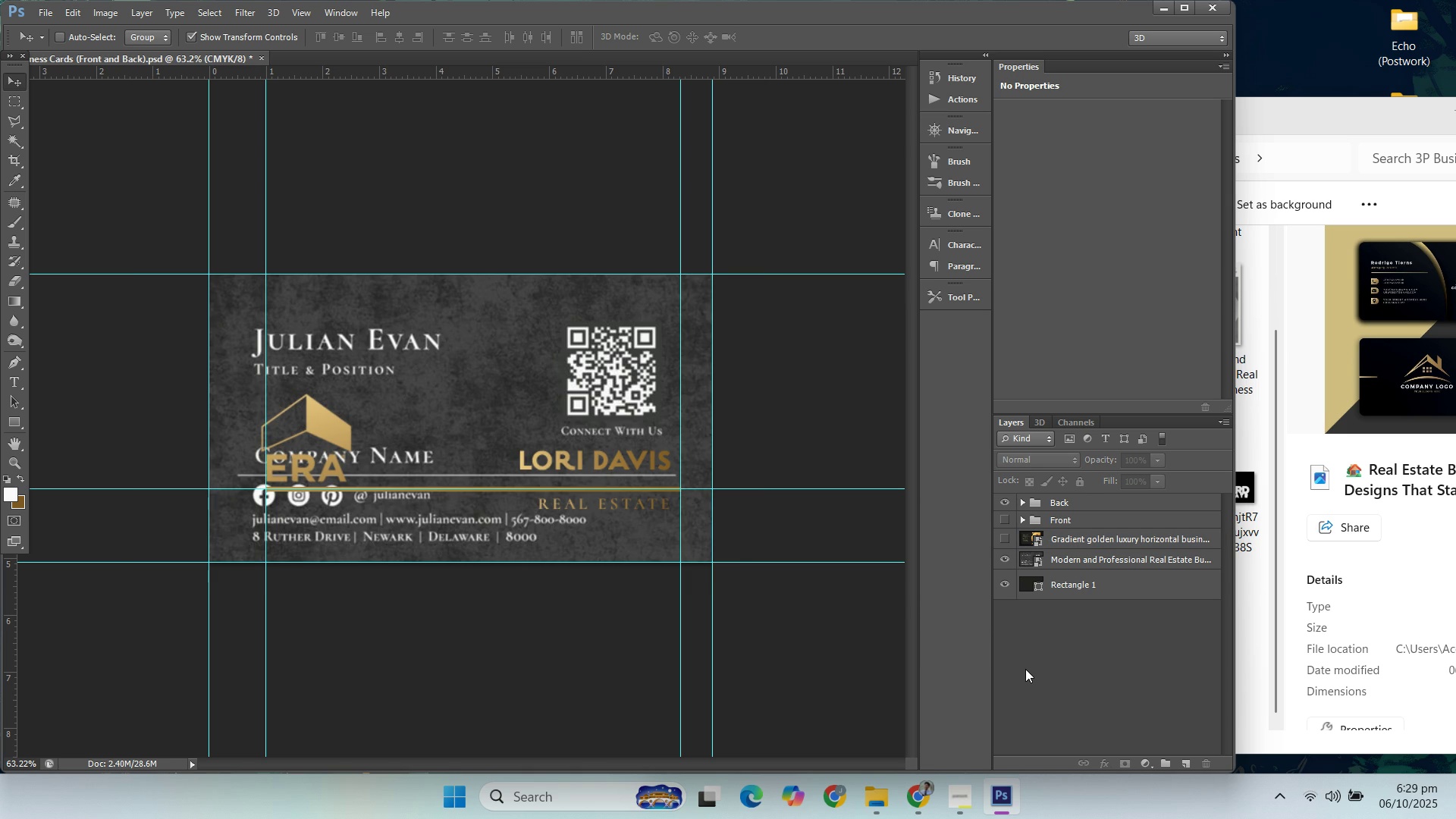 
left_click([1034, 676])
 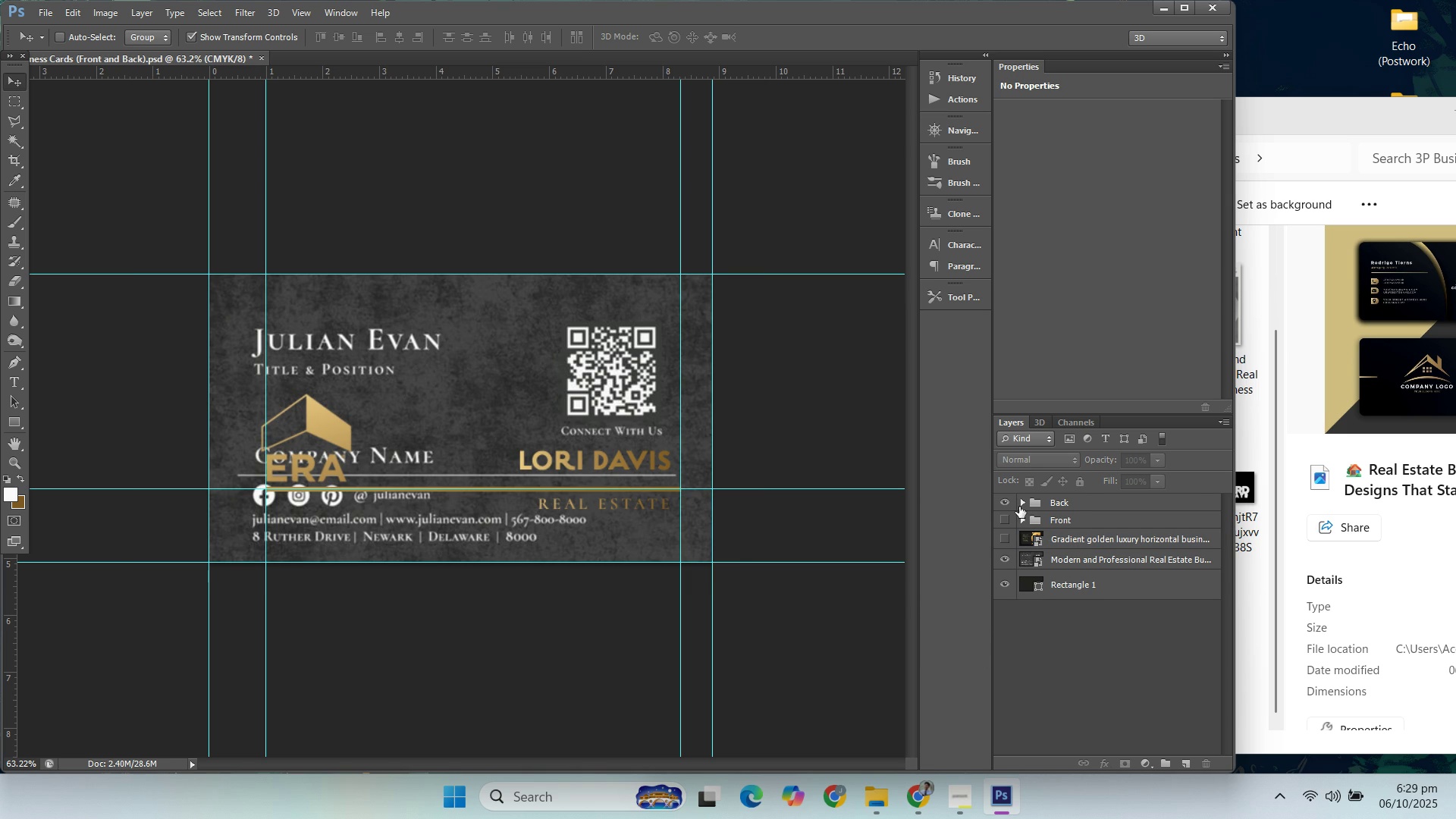 
left_click([1019, 506])
 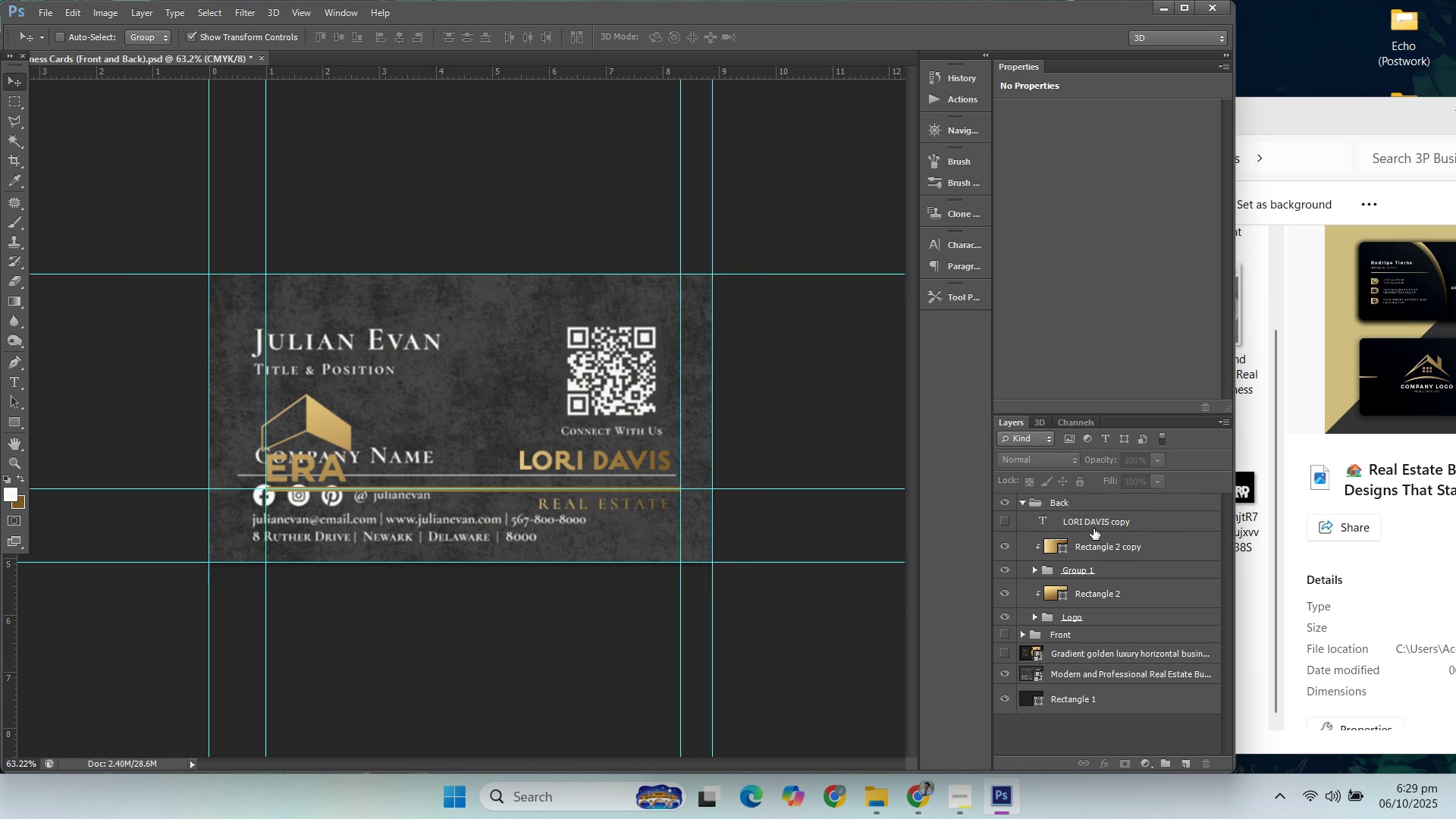 
left_click([1094, 529])
 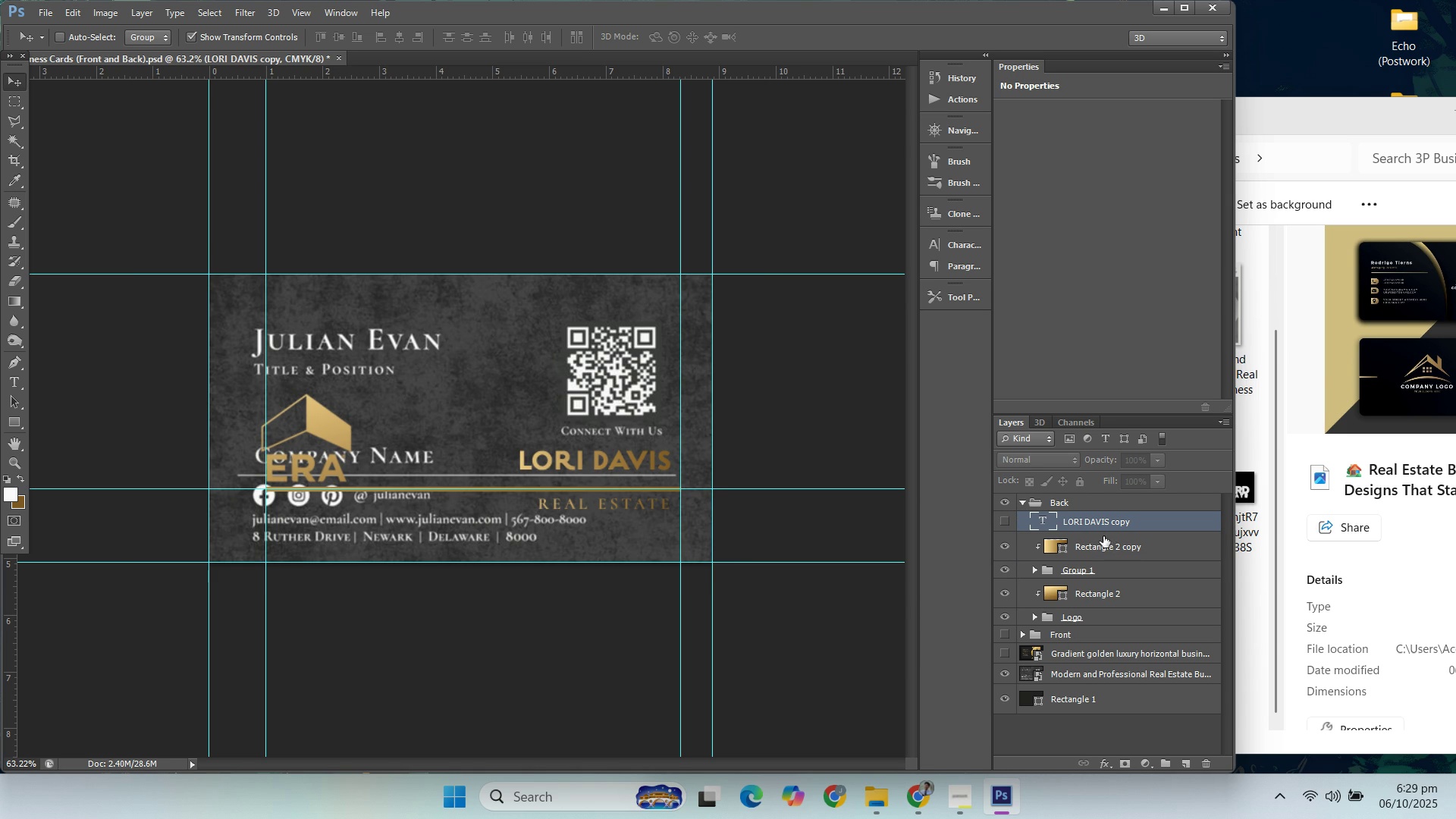 
scroll: coordinate [1104, 570], scroll_direction: up, amount: 3.0
 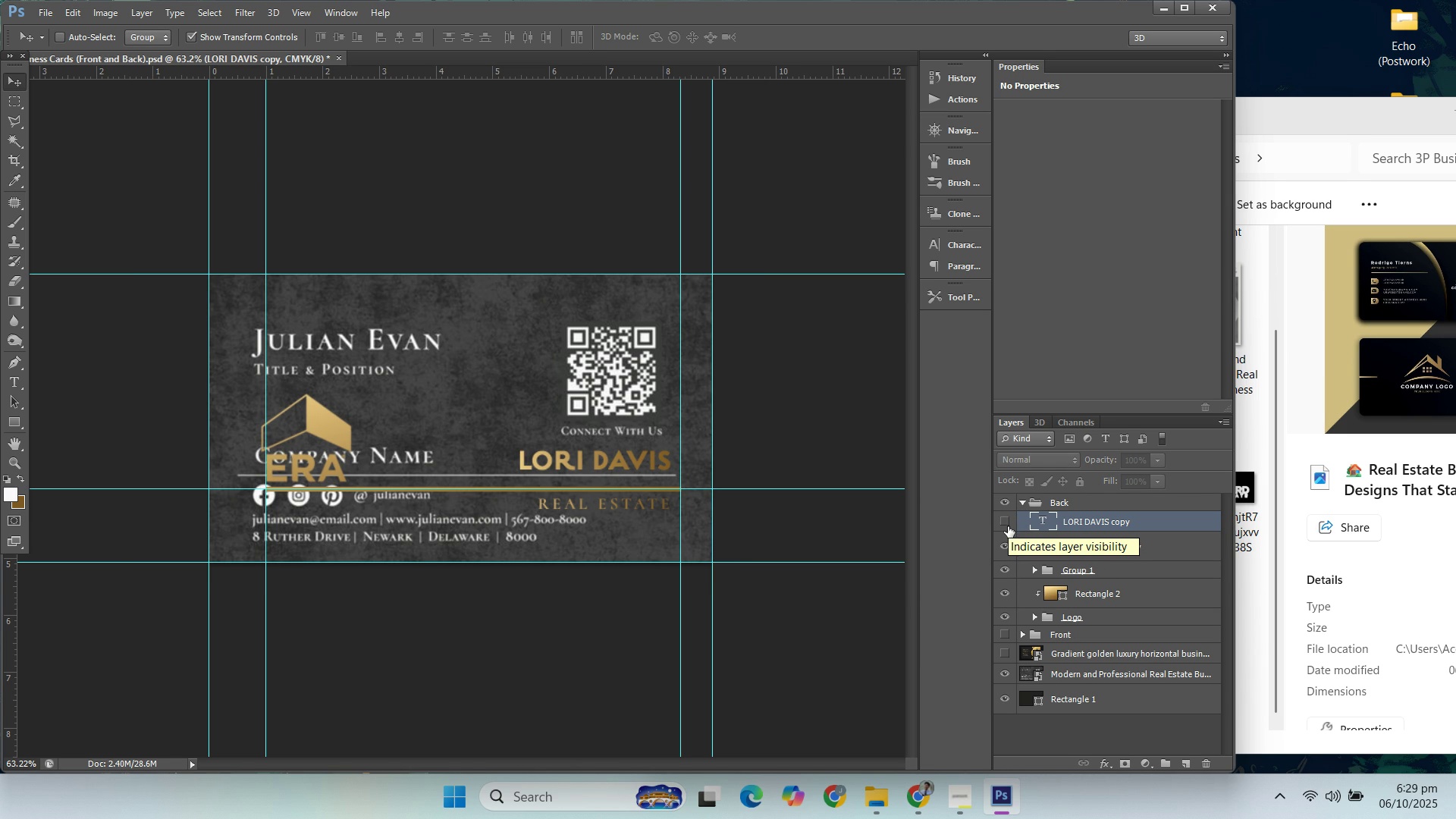 
left_click([1008, 527])
 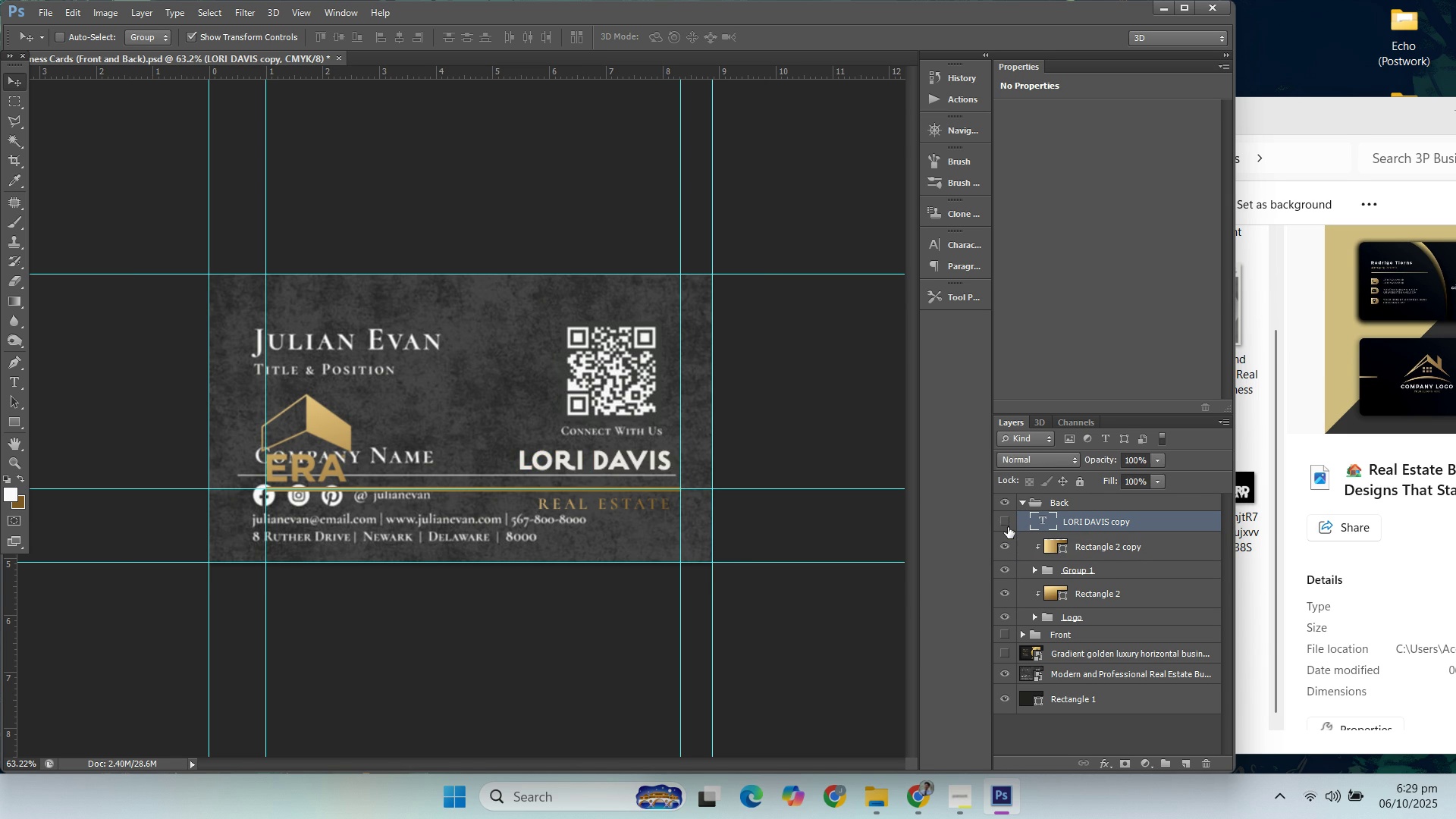 
left_click([1008, 527])
 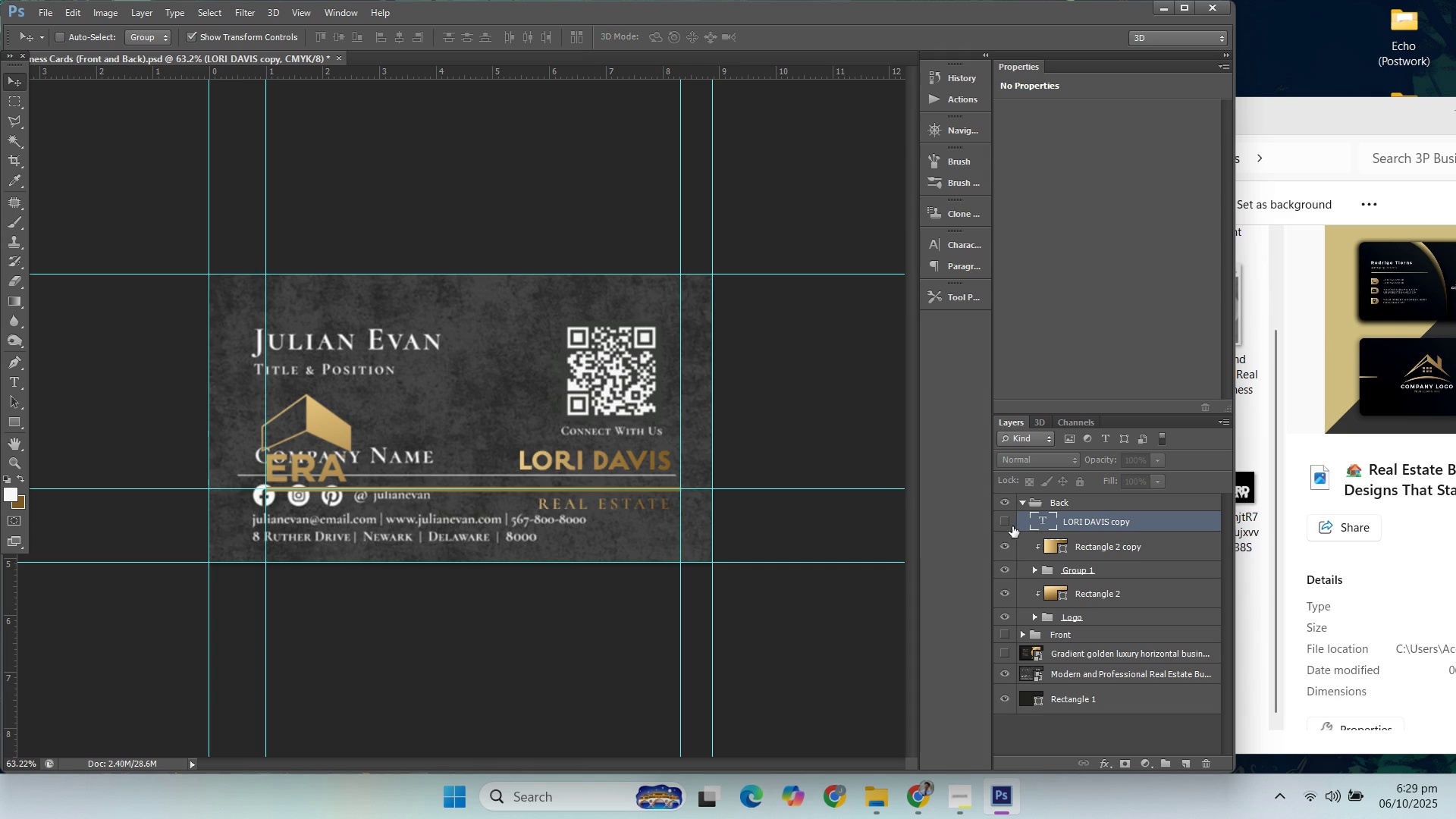 
left_click([1009, 525])
 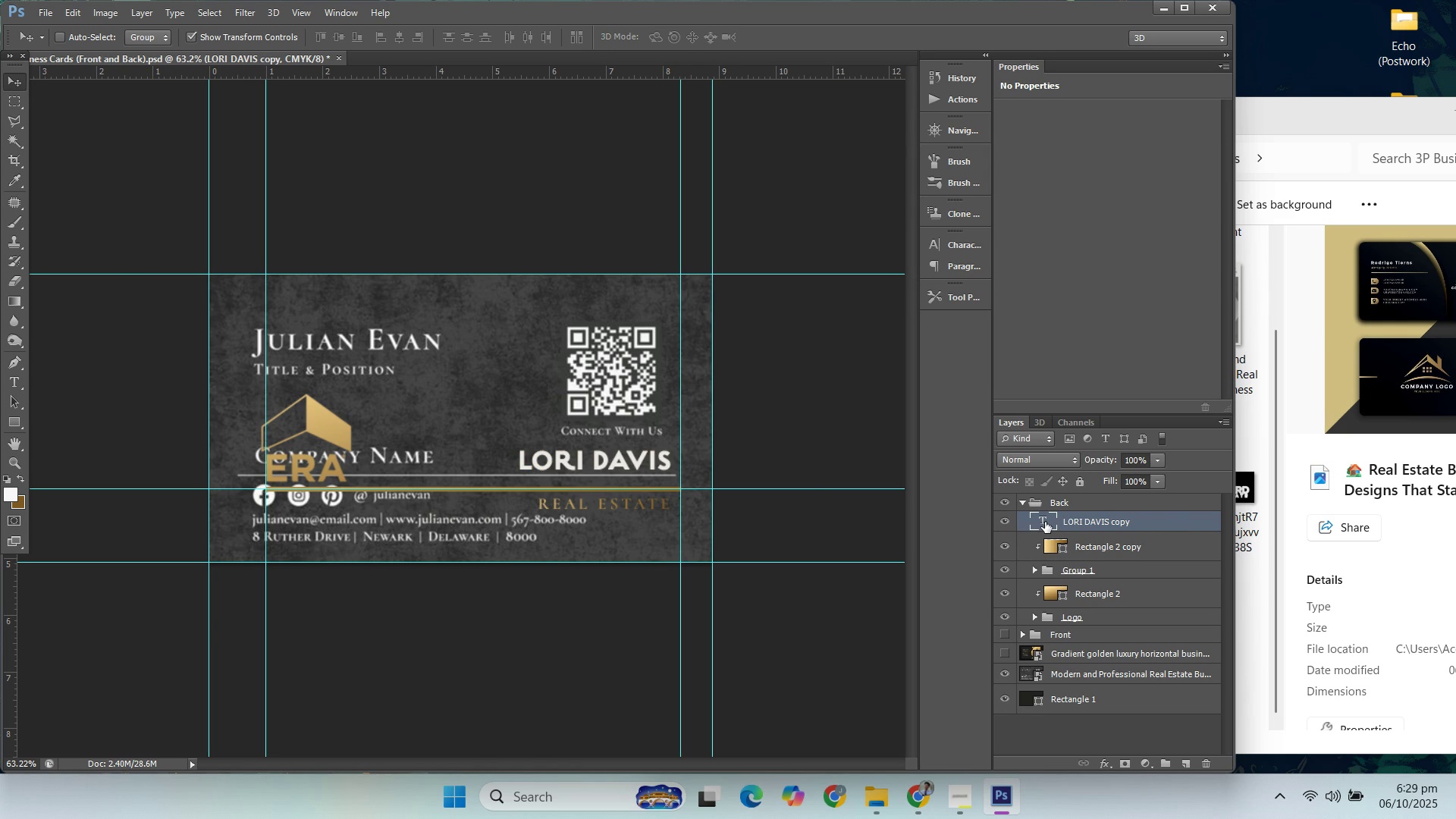 
wait(7.38)
 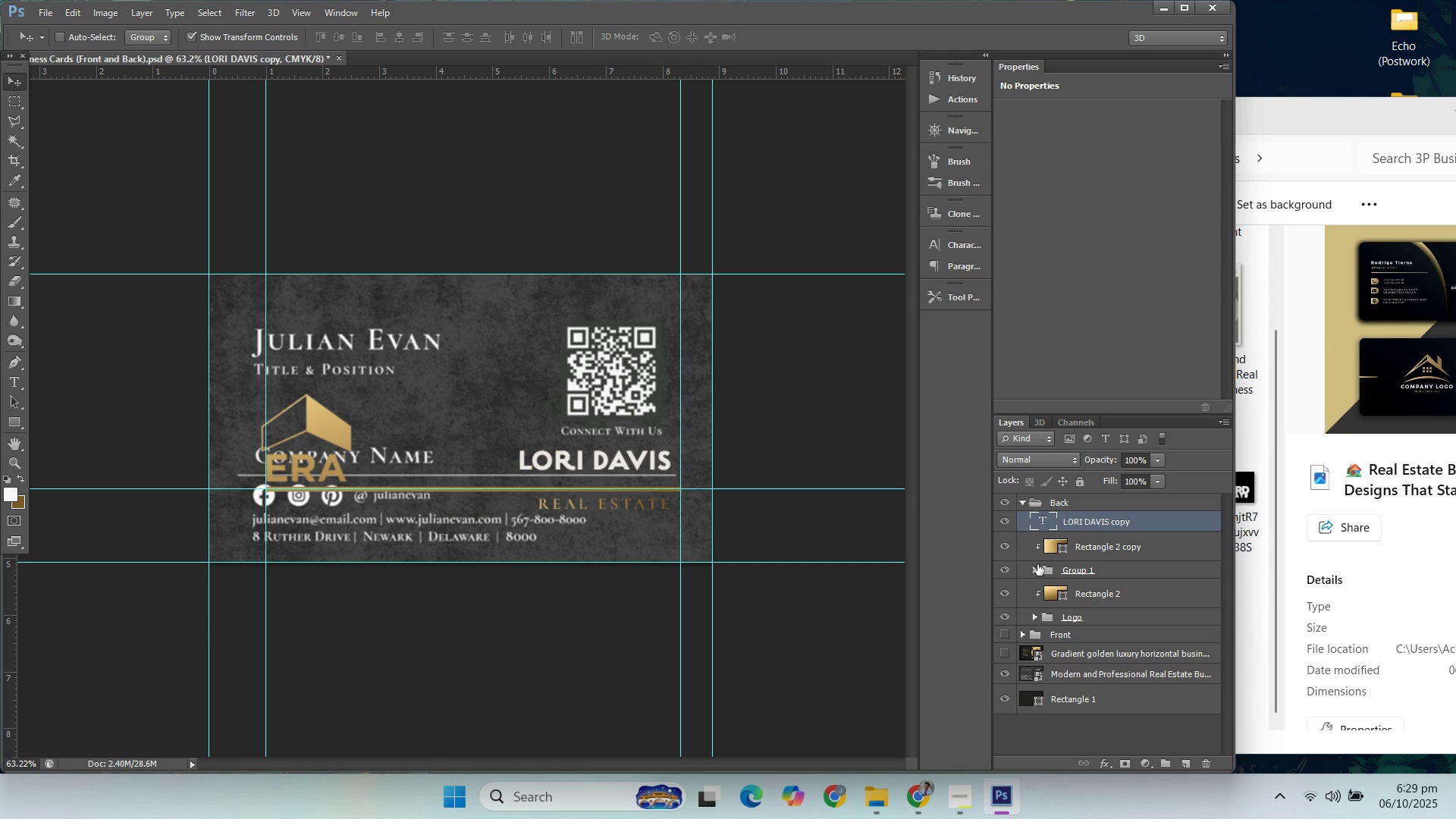 
double_click([1077, 525])